 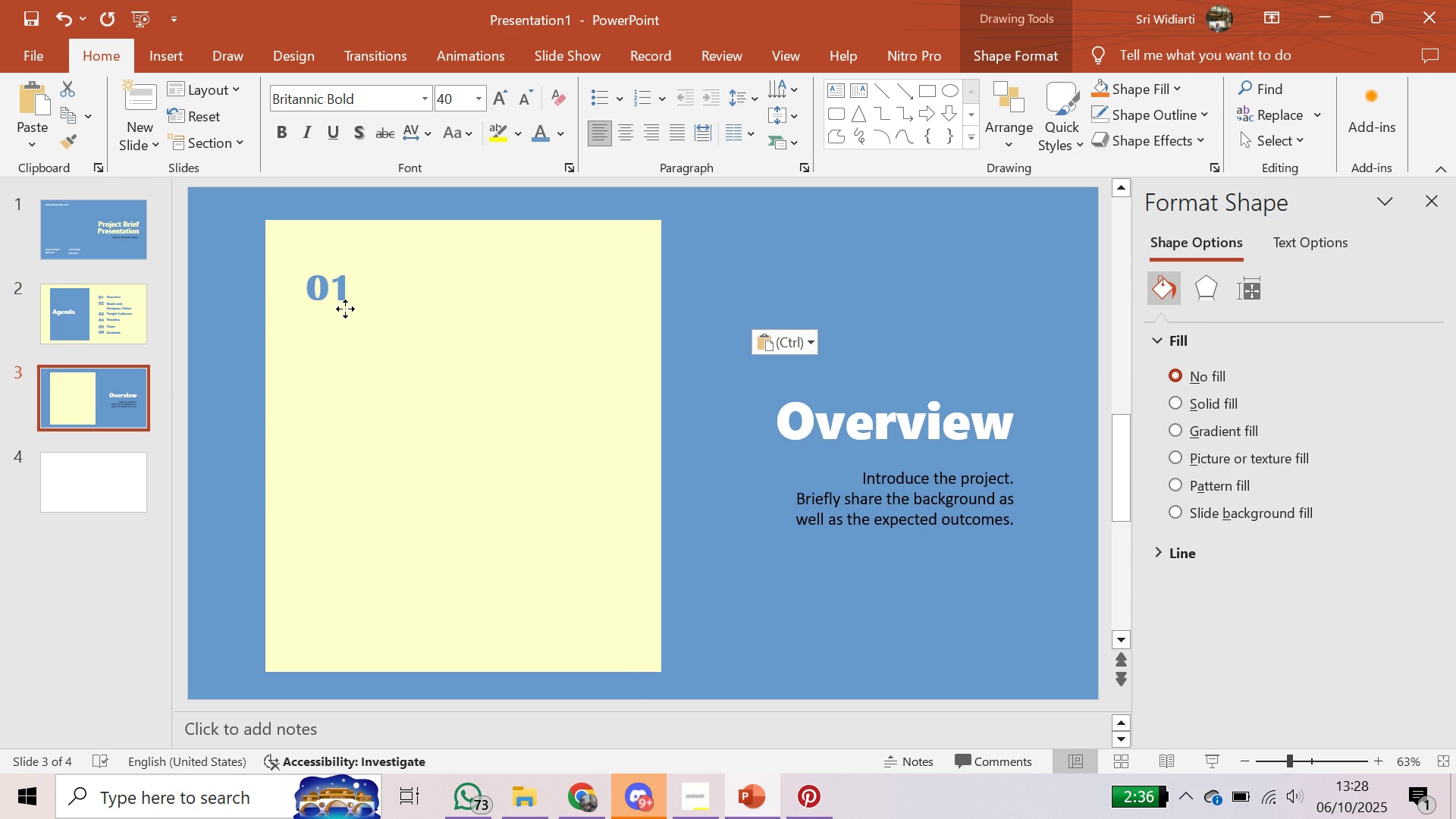 
left_click([382, 372])
 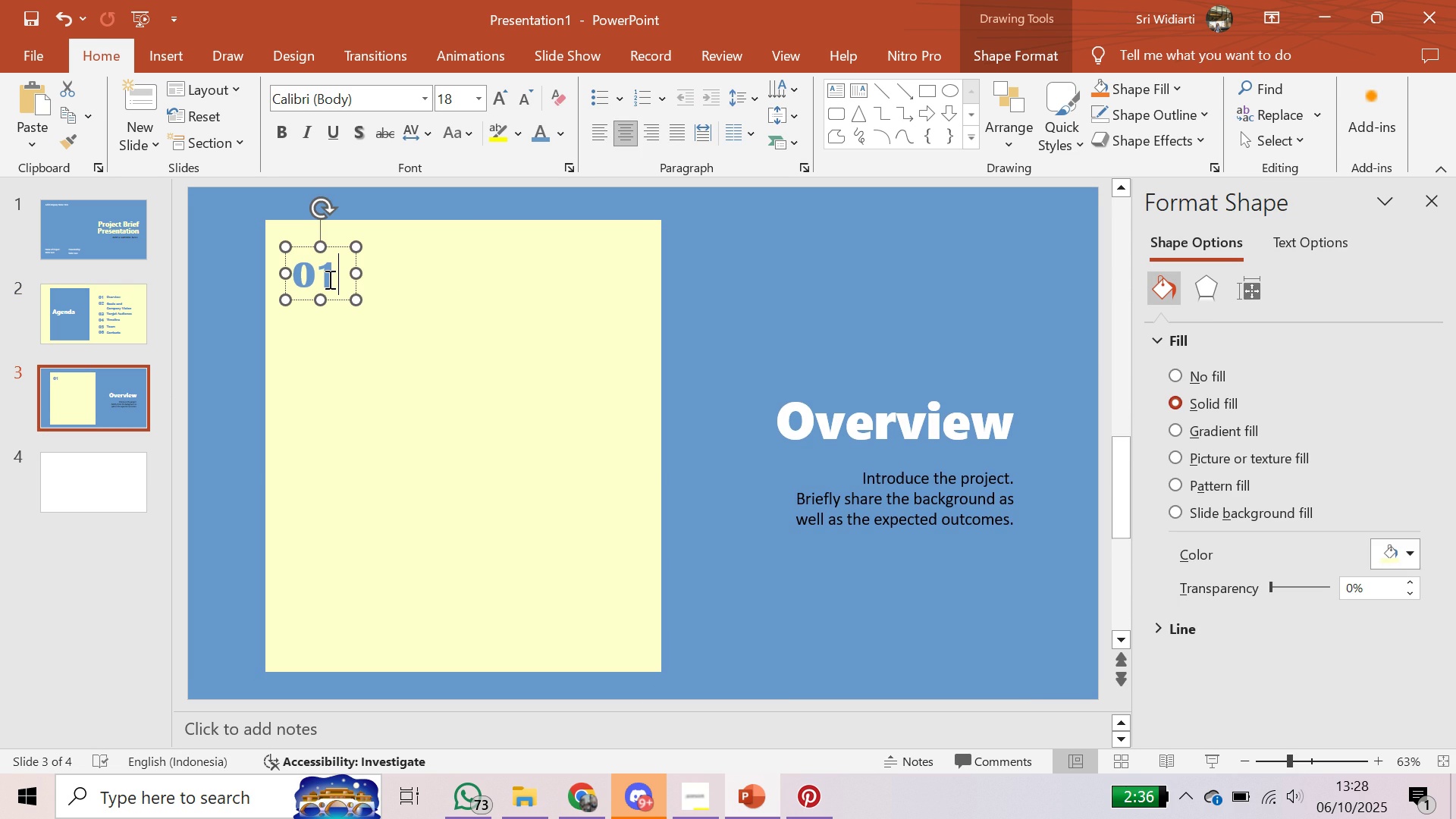 
left_click([328, 279])
 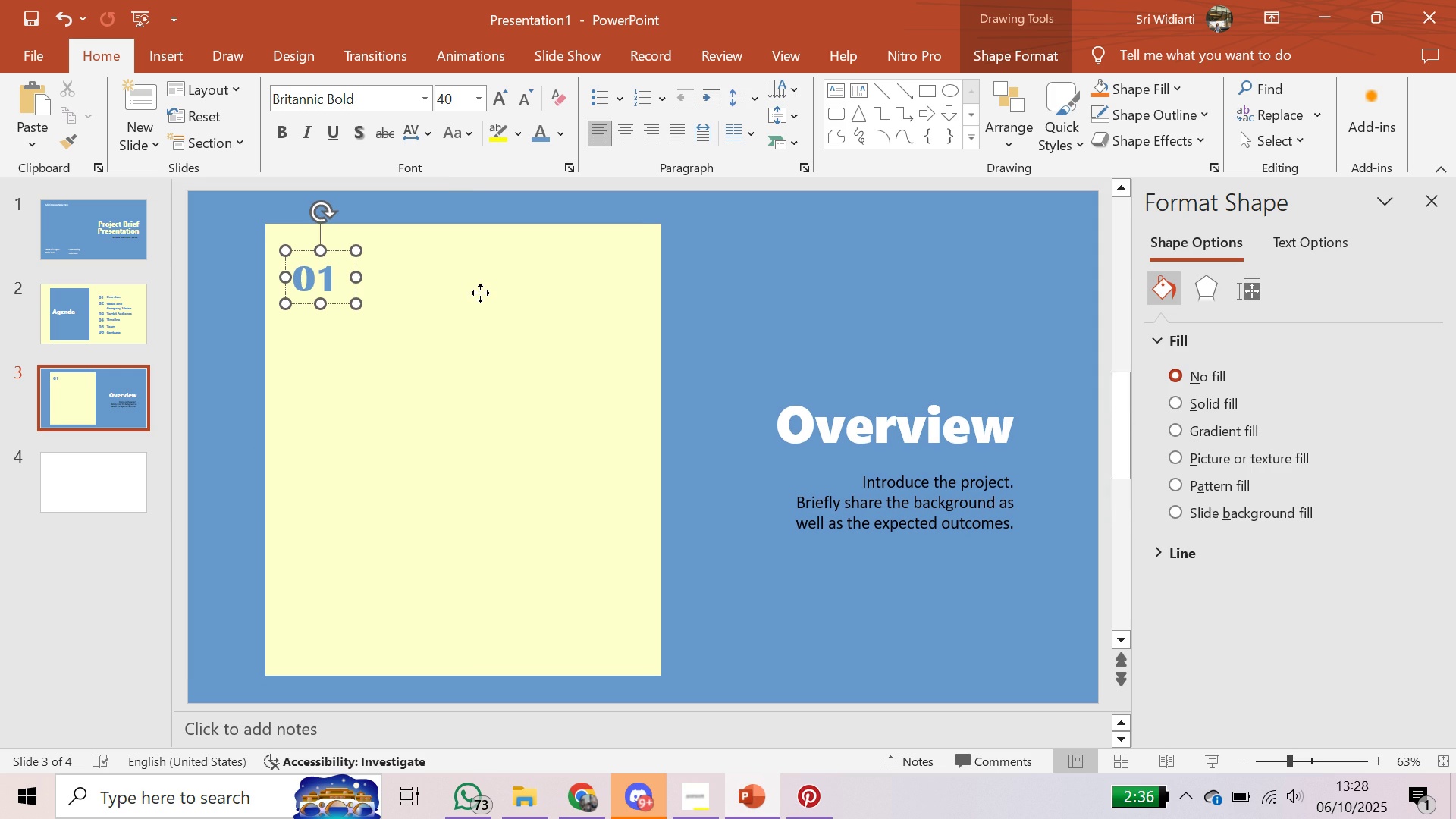 
left_click([480, 293])
 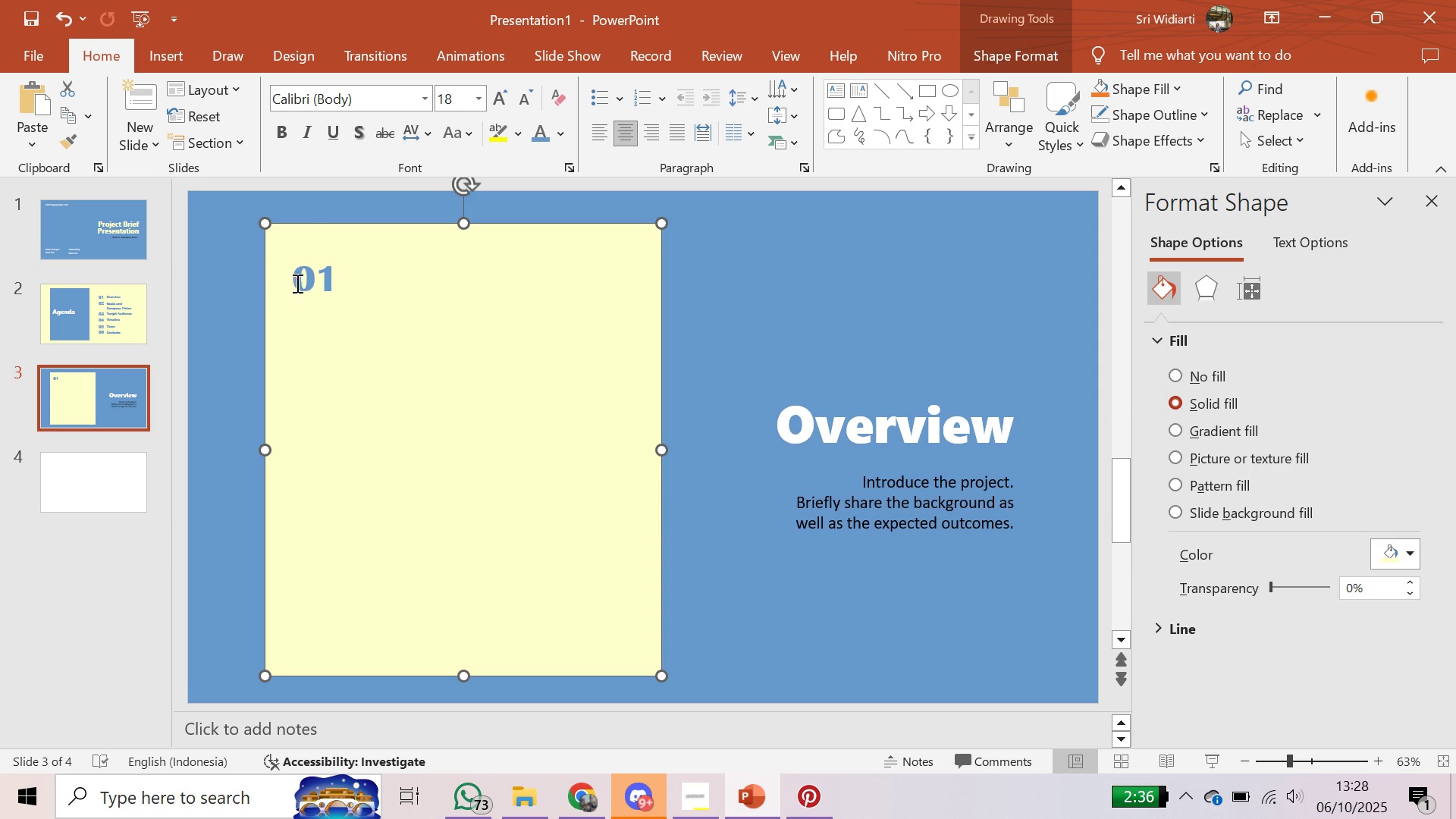 
left_click([311, 287])
 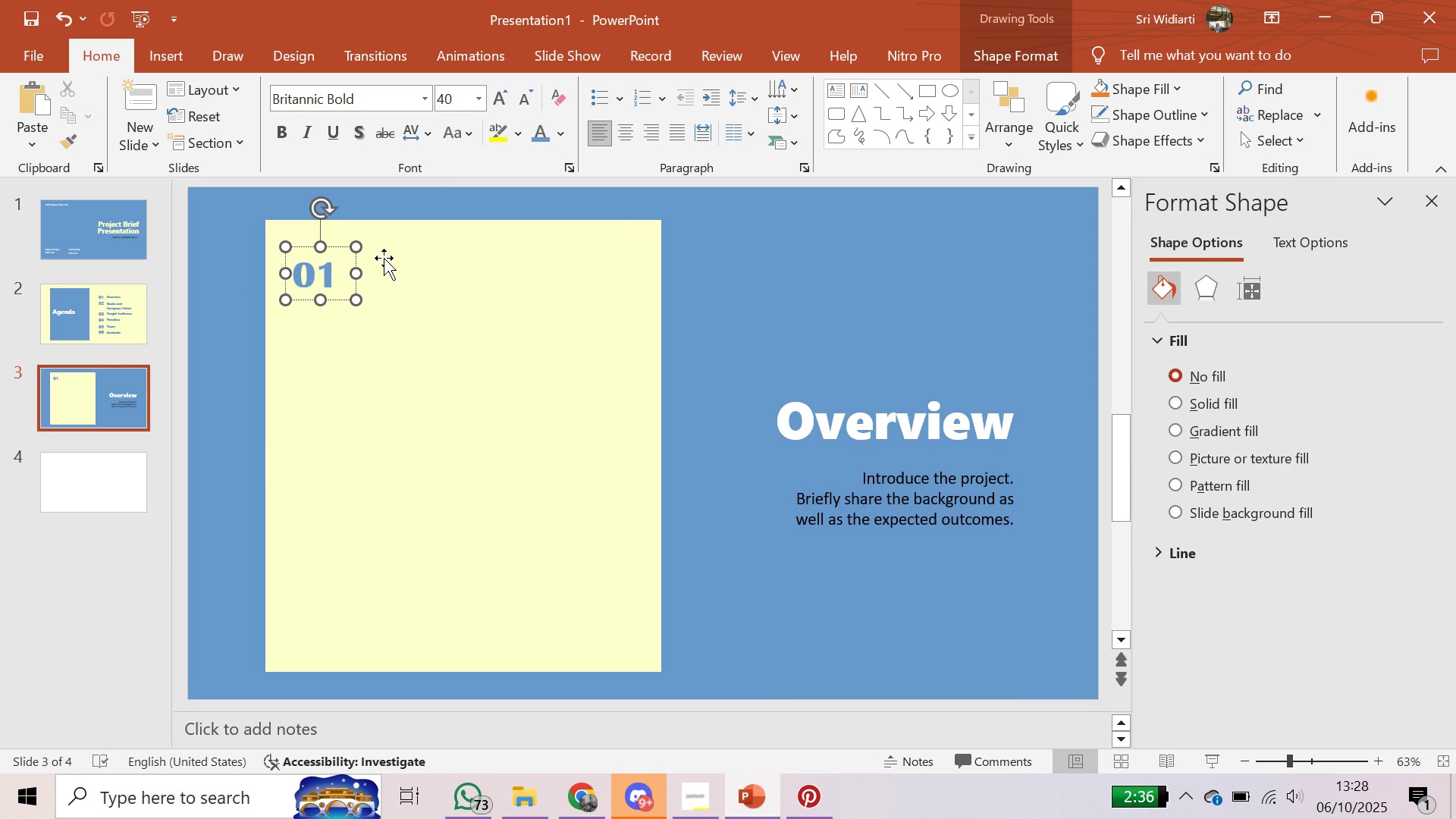 
key(Control+ControlLeft)
 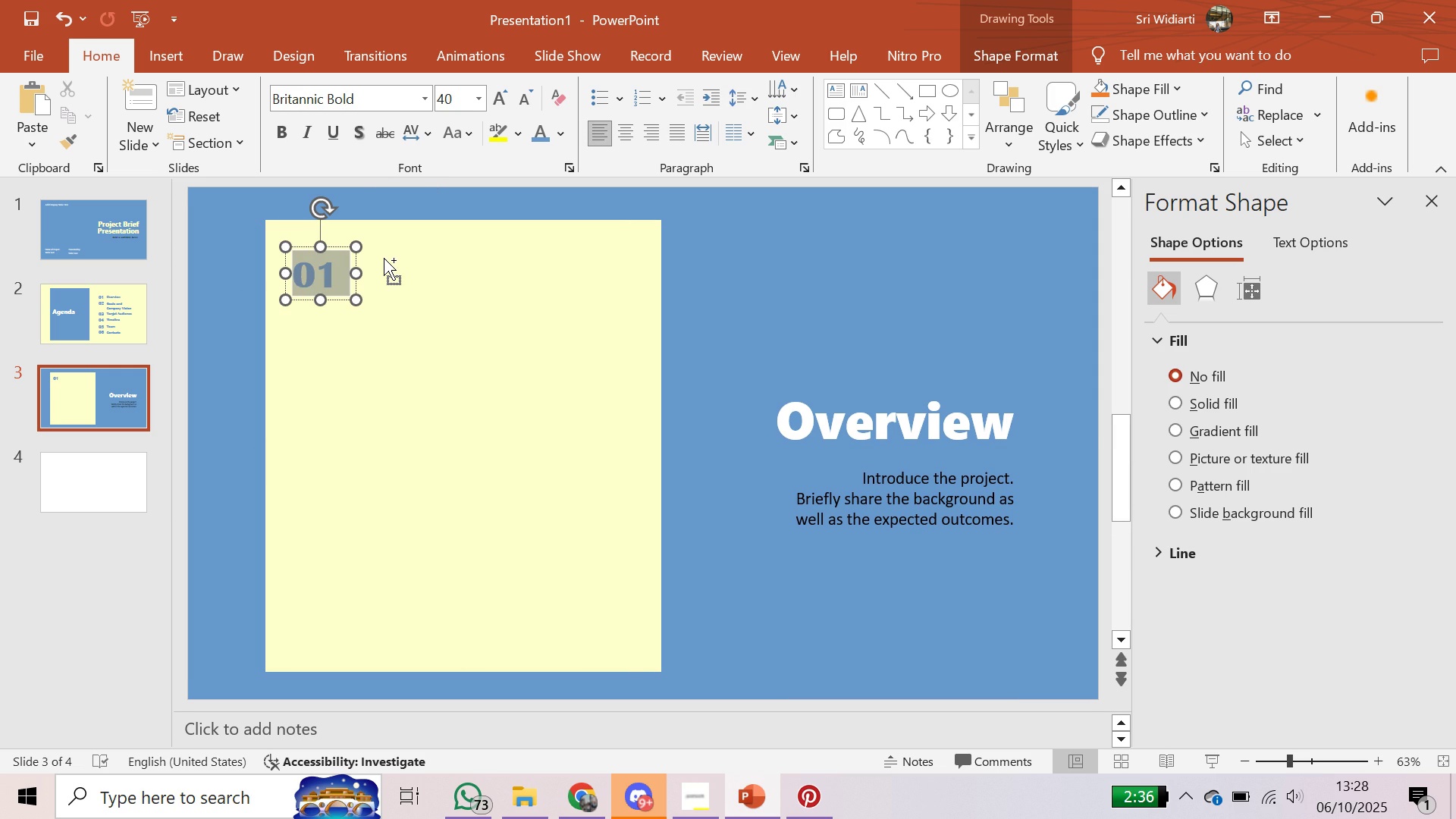 
key(Control+A)
 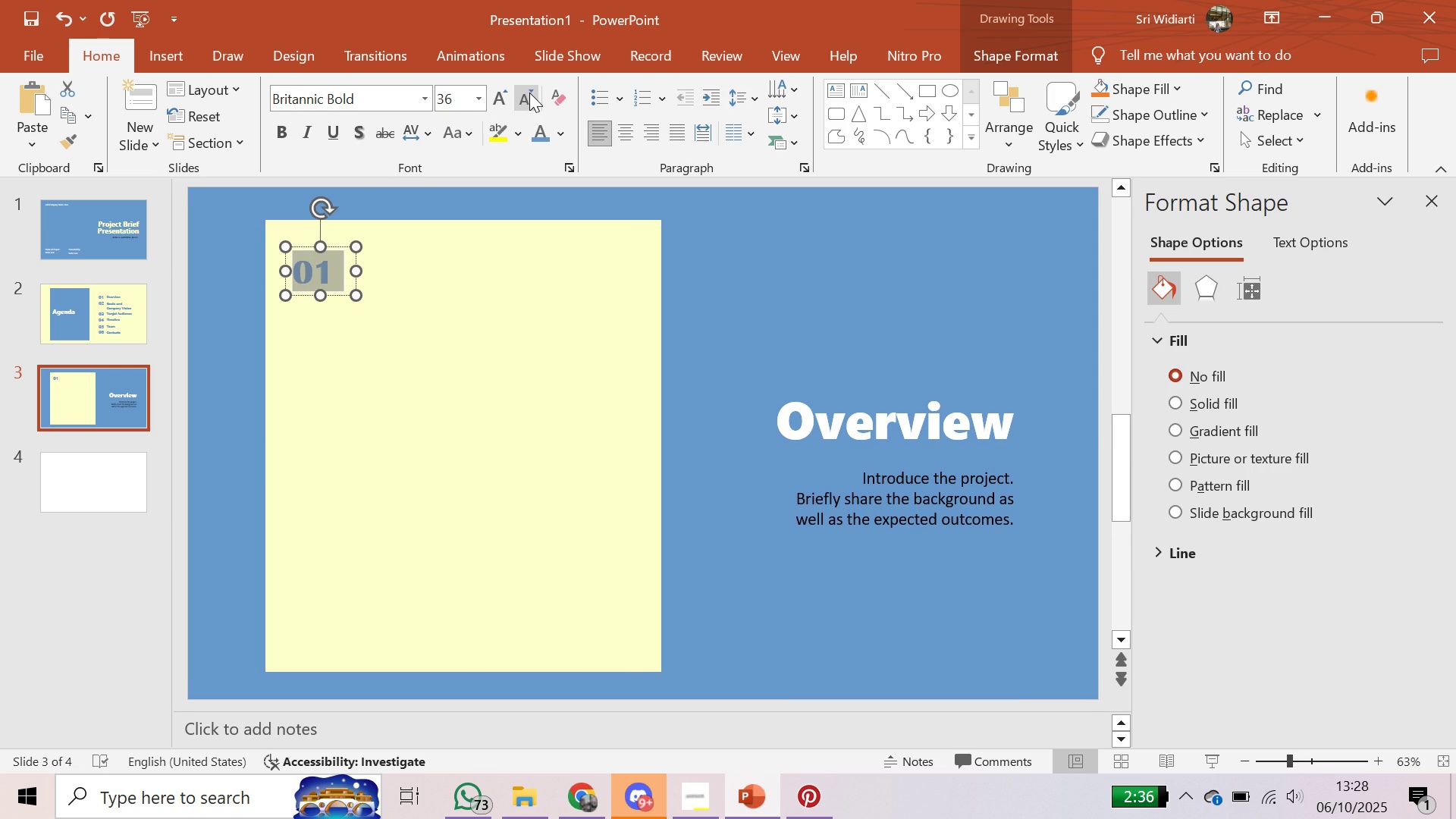 
double_click([529, 93])
 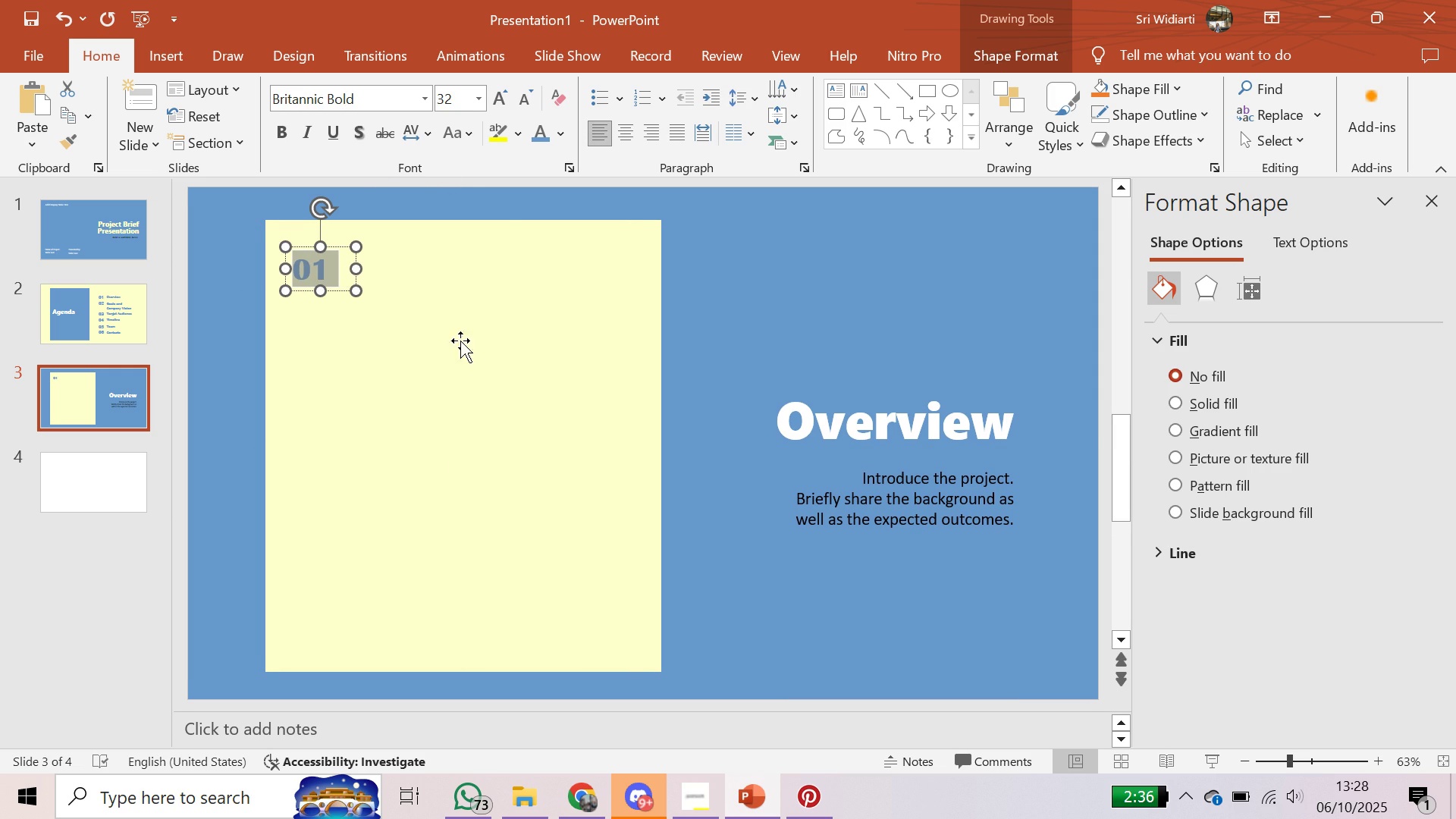 
left_click([432, 453])
 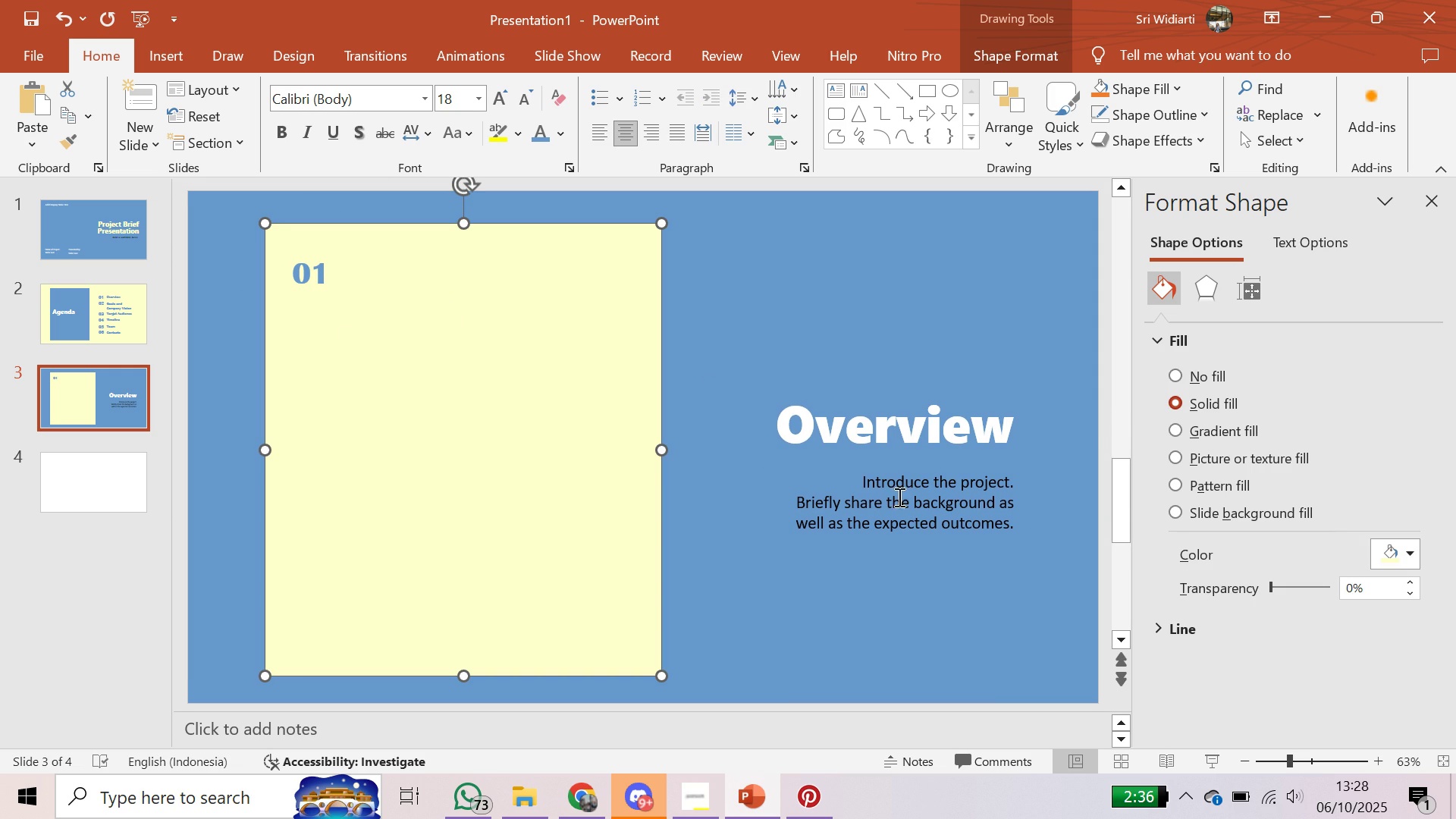 
left_click([902, 503])
 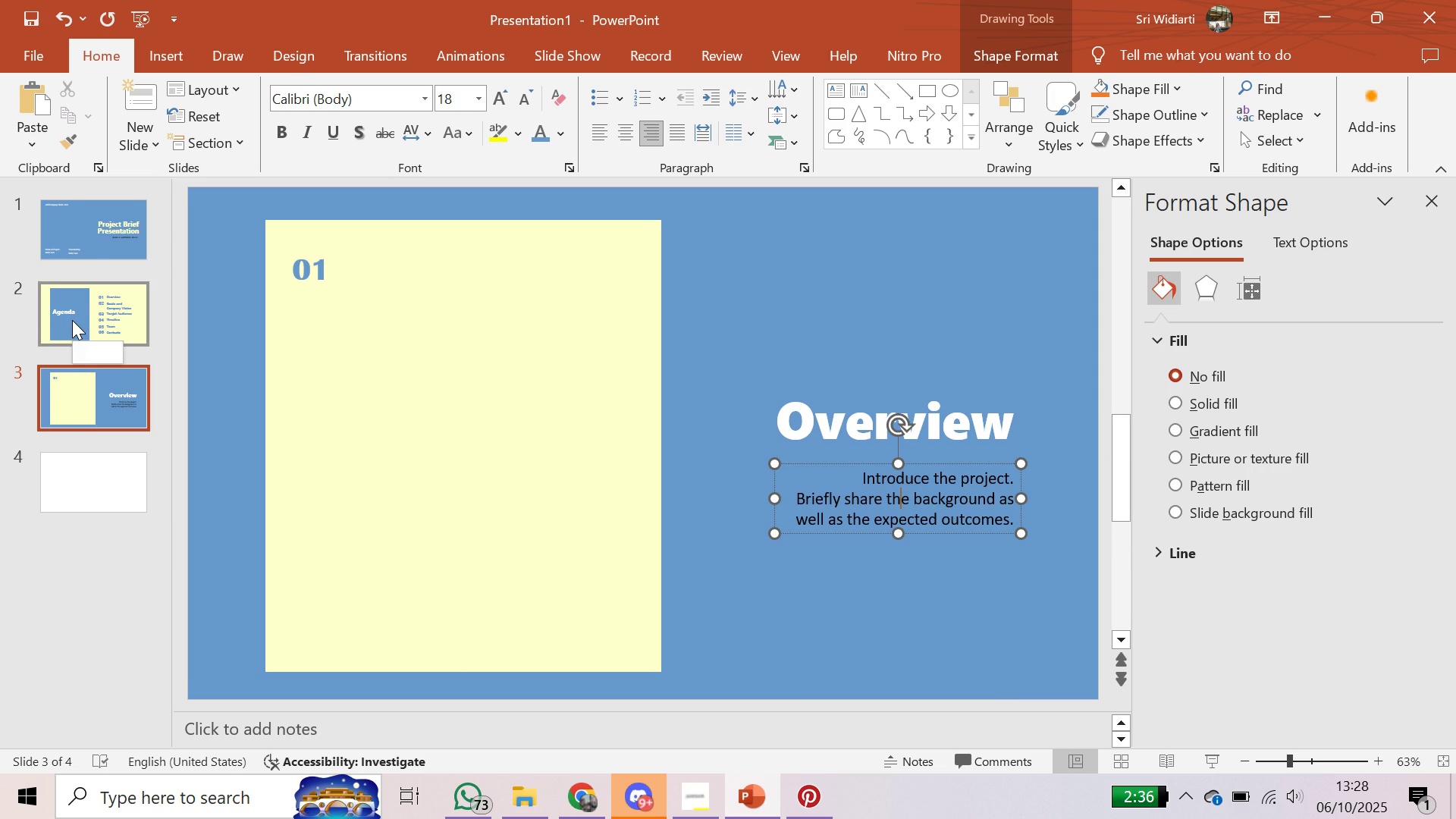 
left_click([91, 255])
 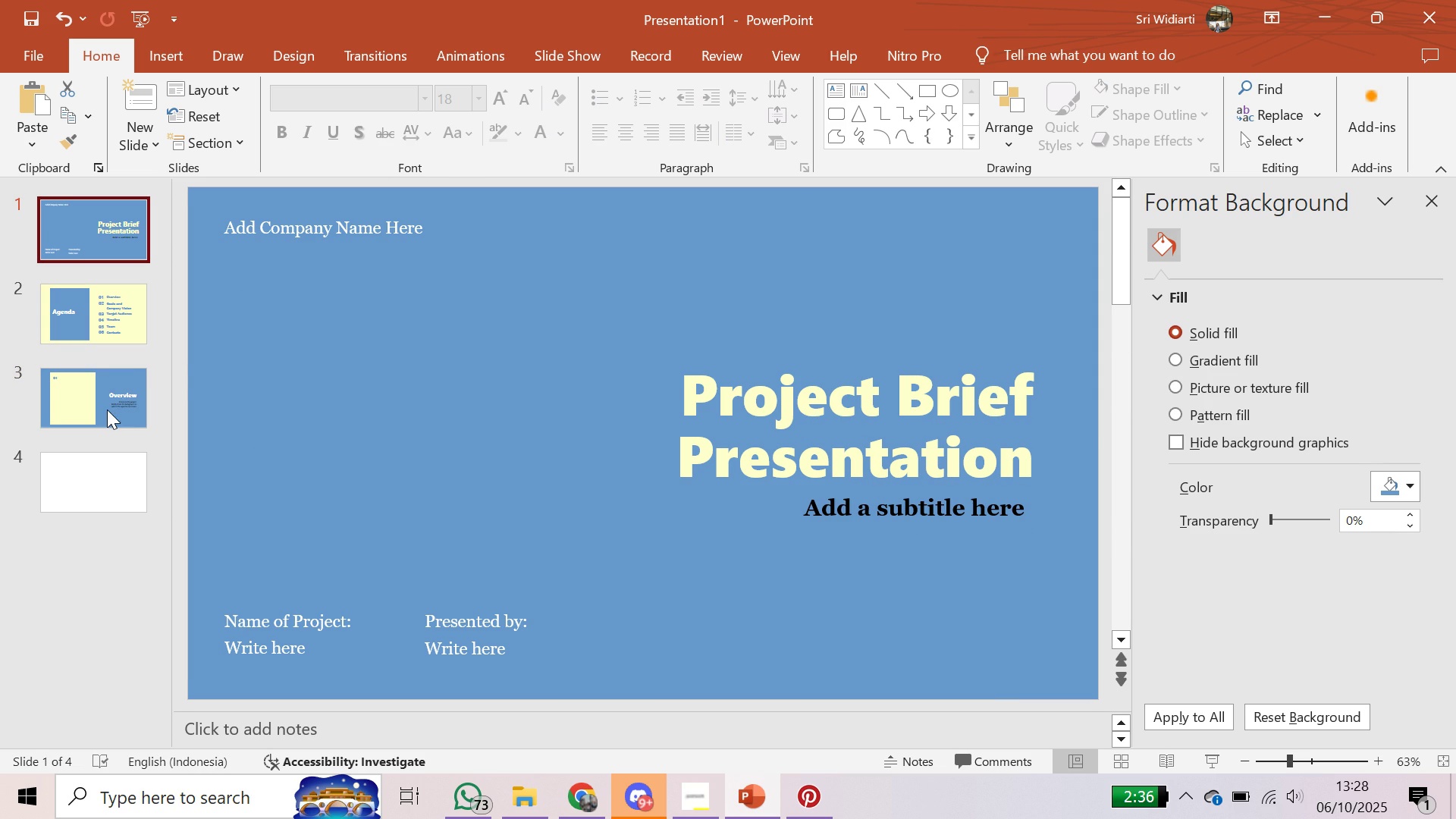 
left_click([107, 410])
 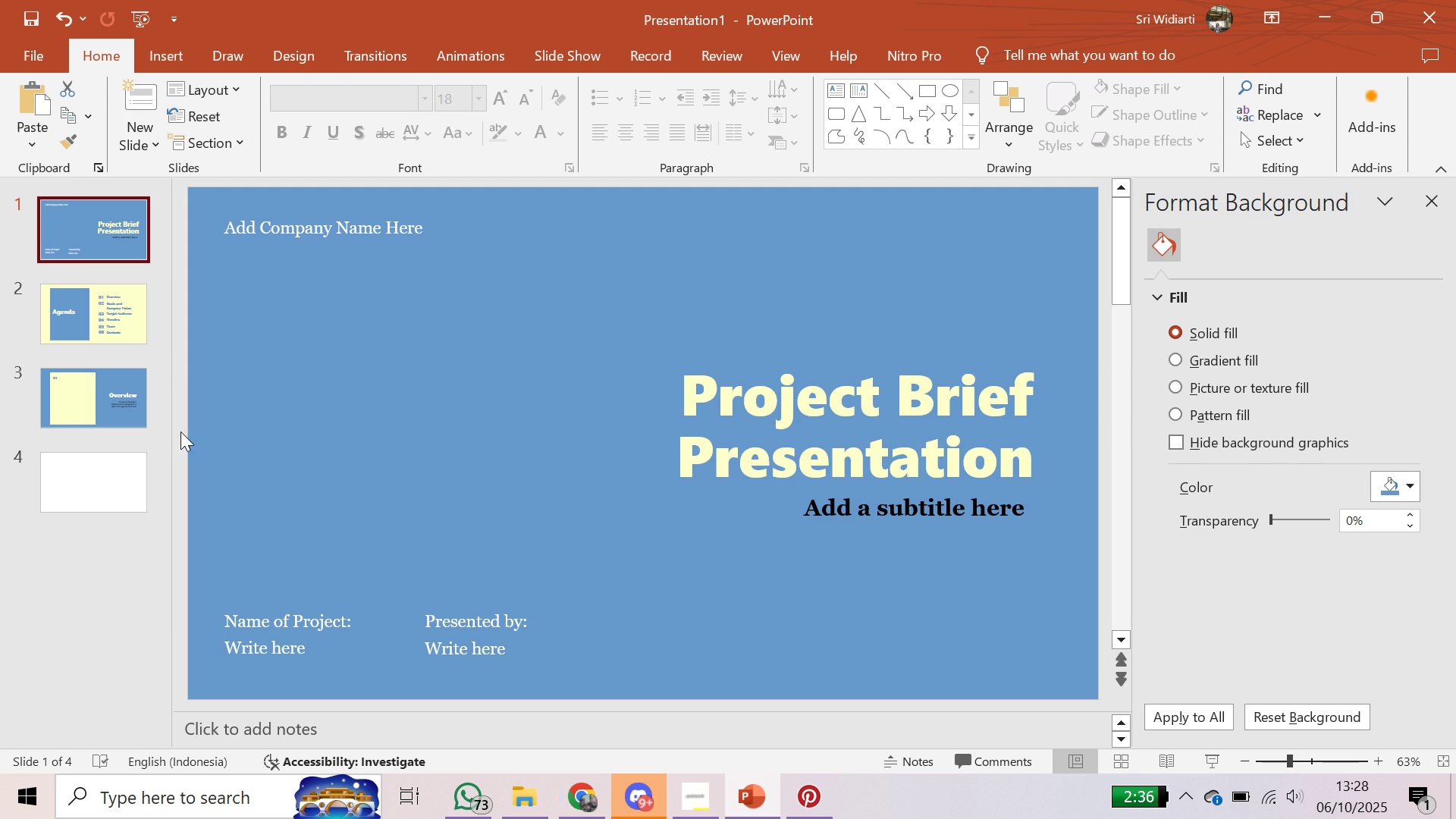 
left_click([93, 406])
 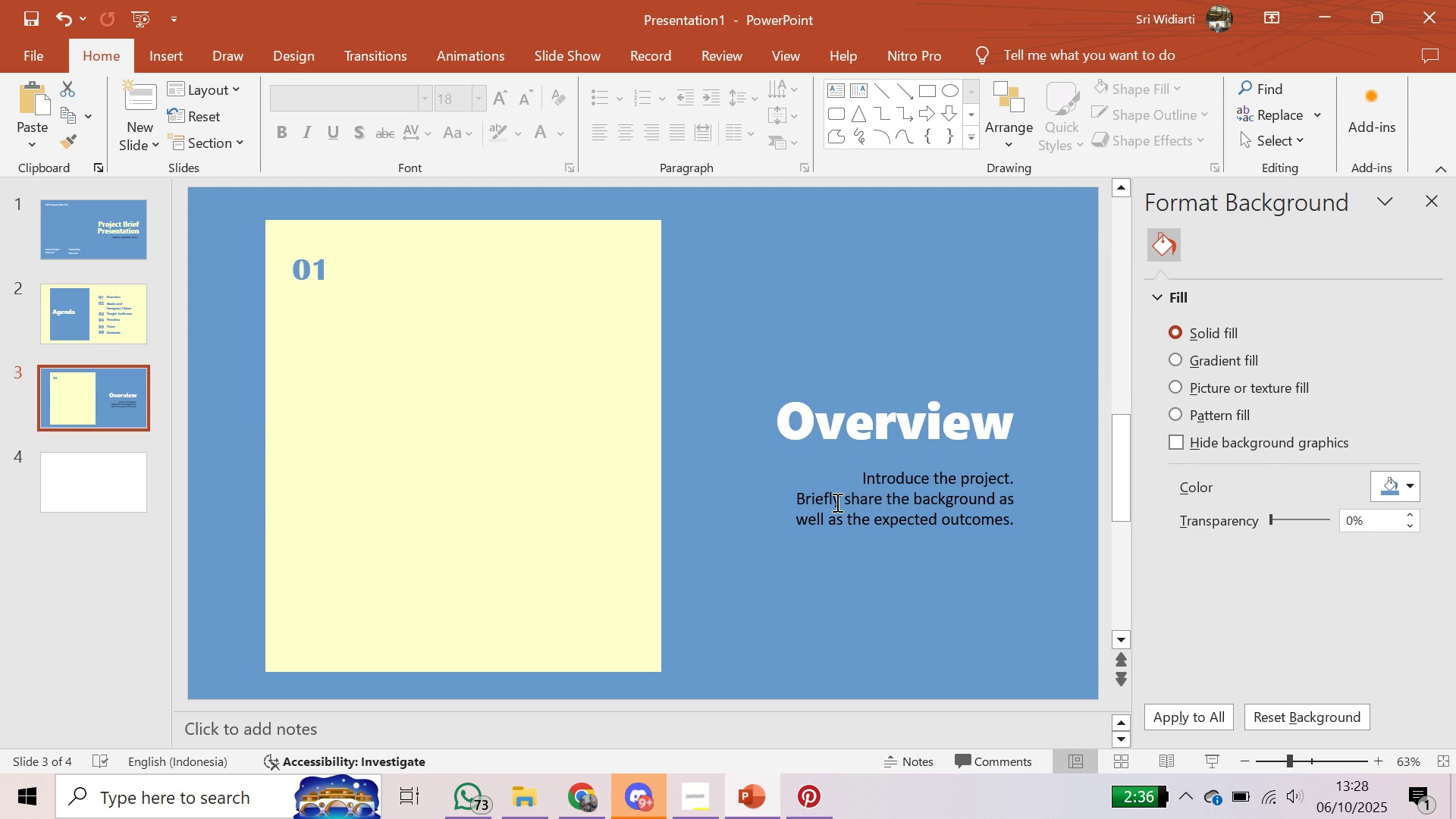 
left_click([836, 502])